 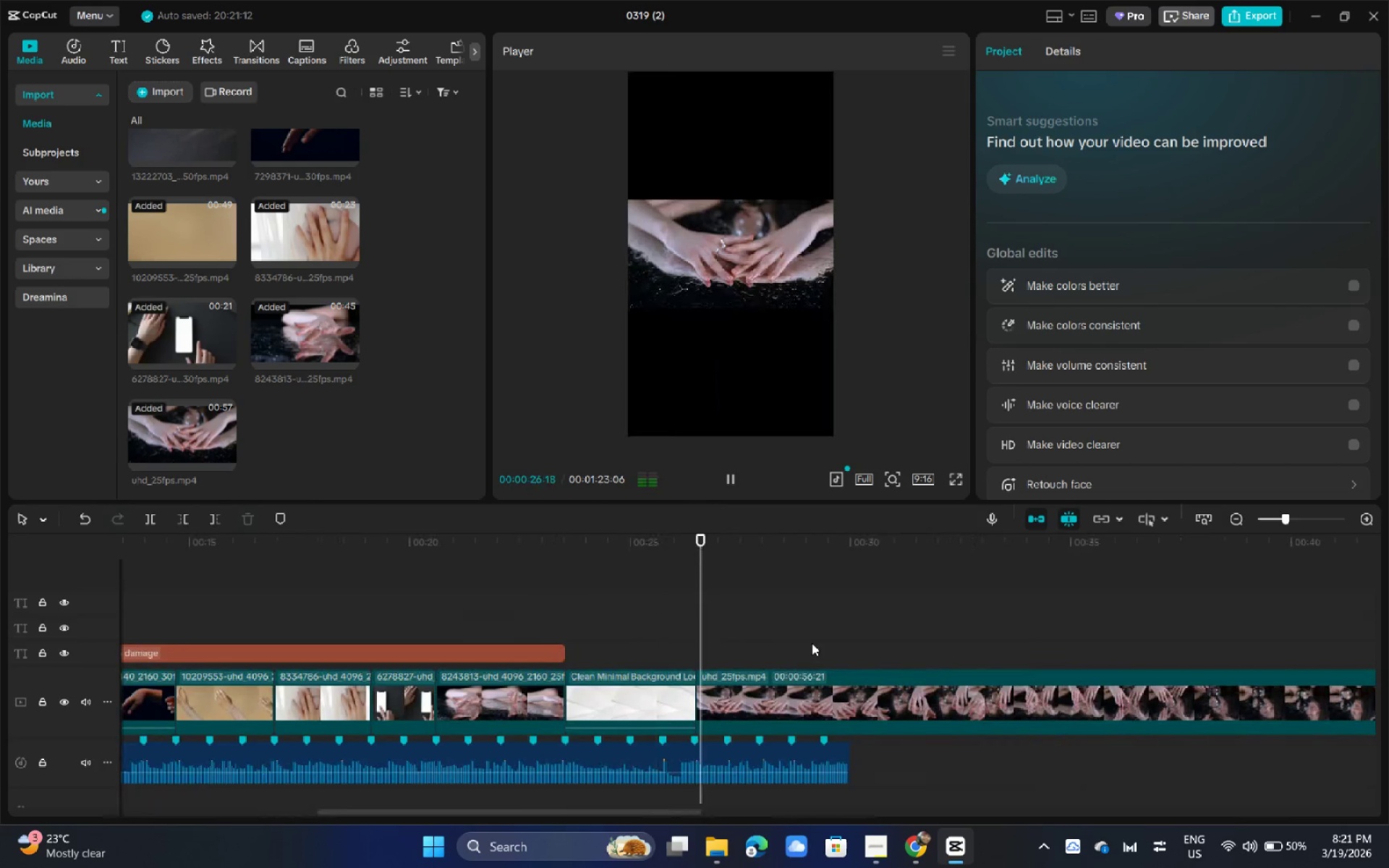 
key(Space)
 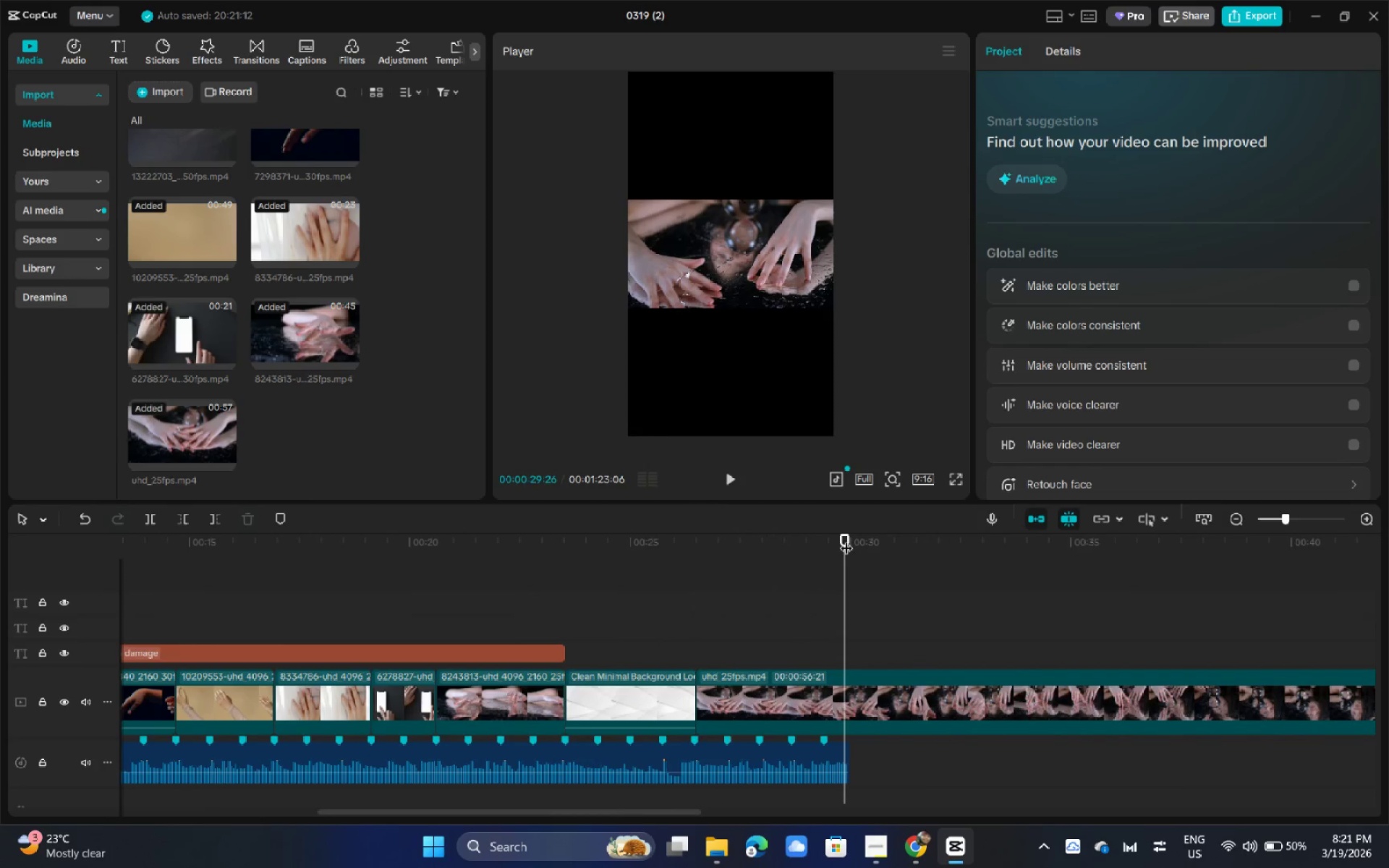 
left_click_drag(start_coordinate=[846, 537], to_coordinate=[850, 537])
 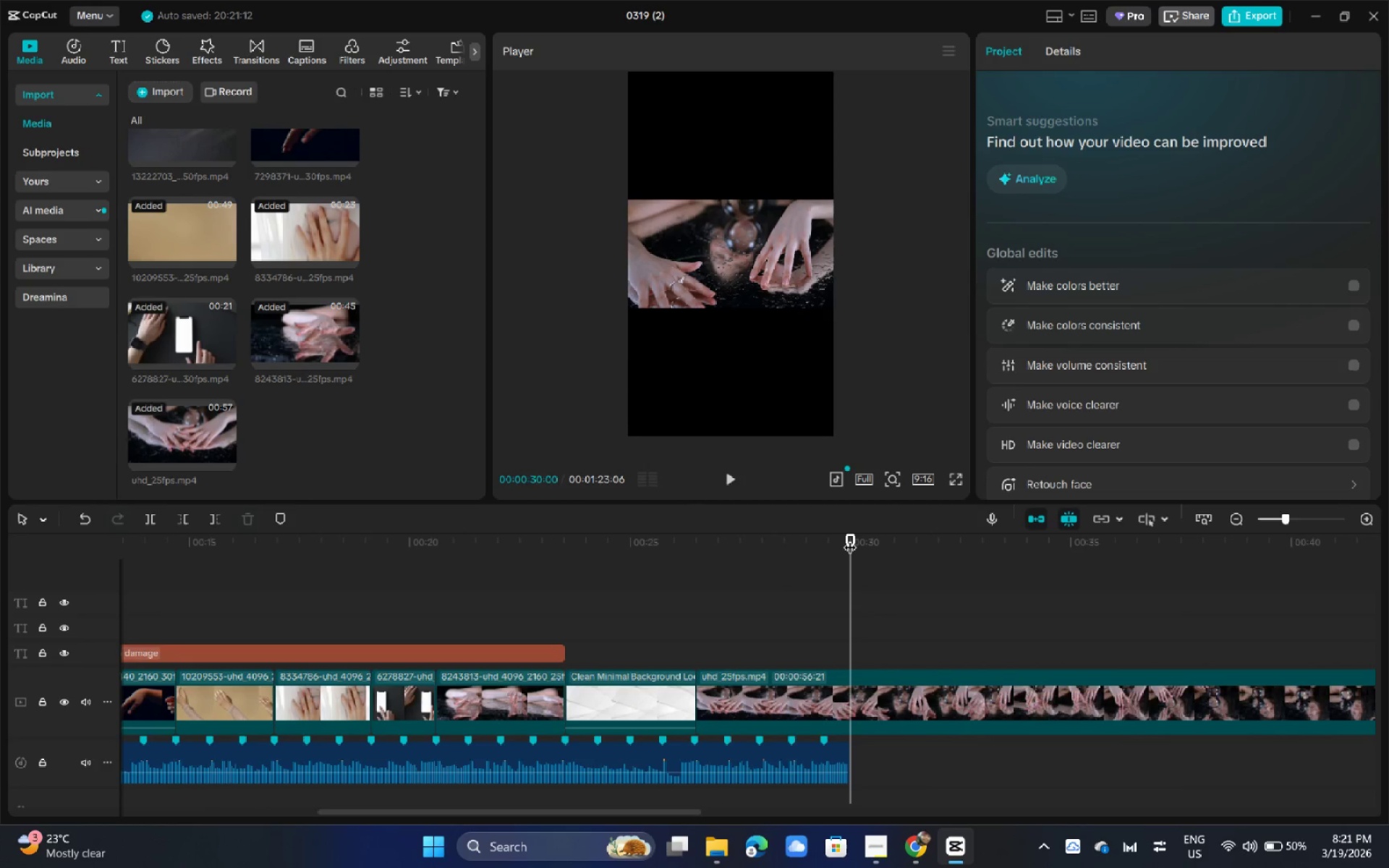 
key(Control+B)
 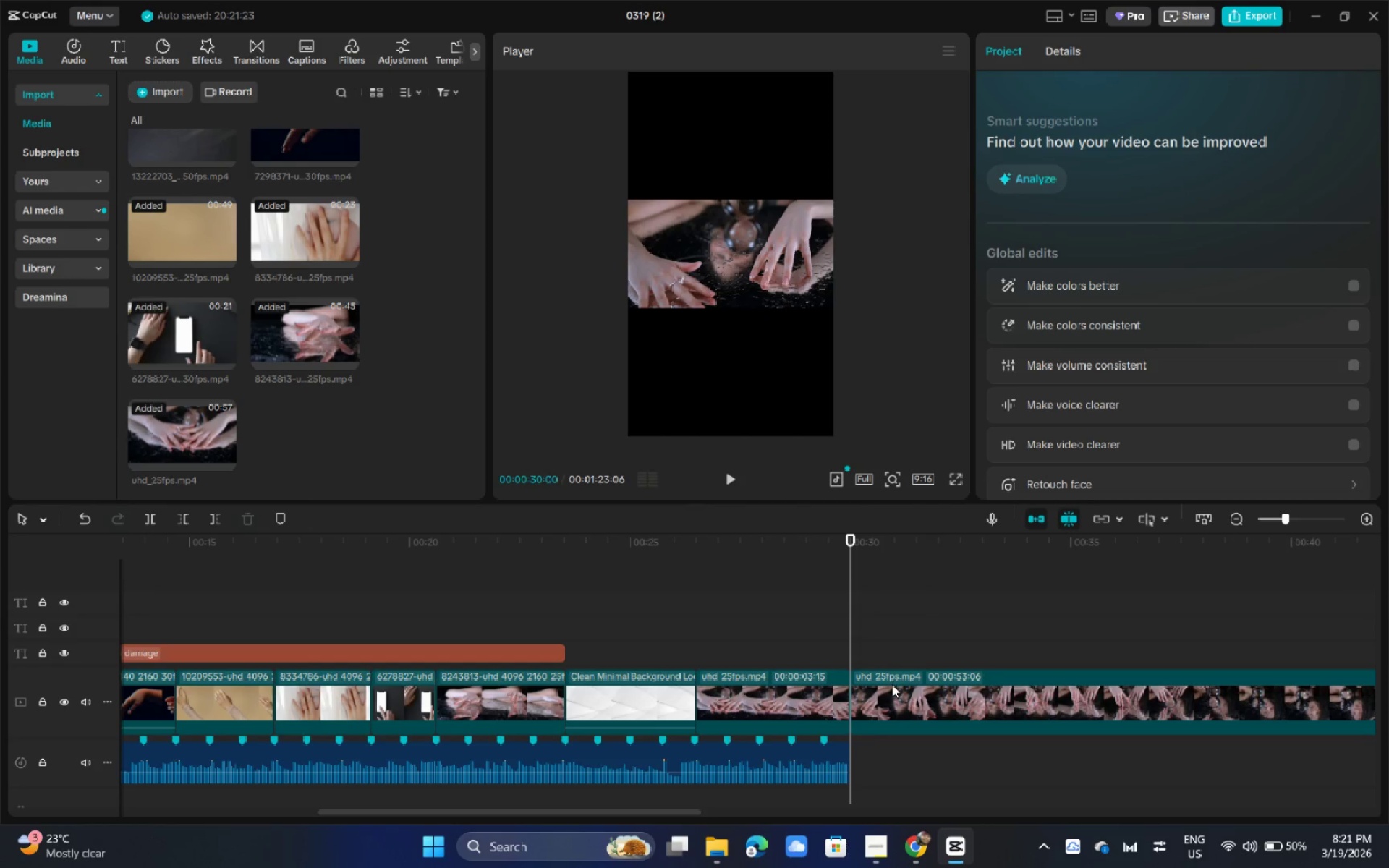 
left_click([892, 685])
 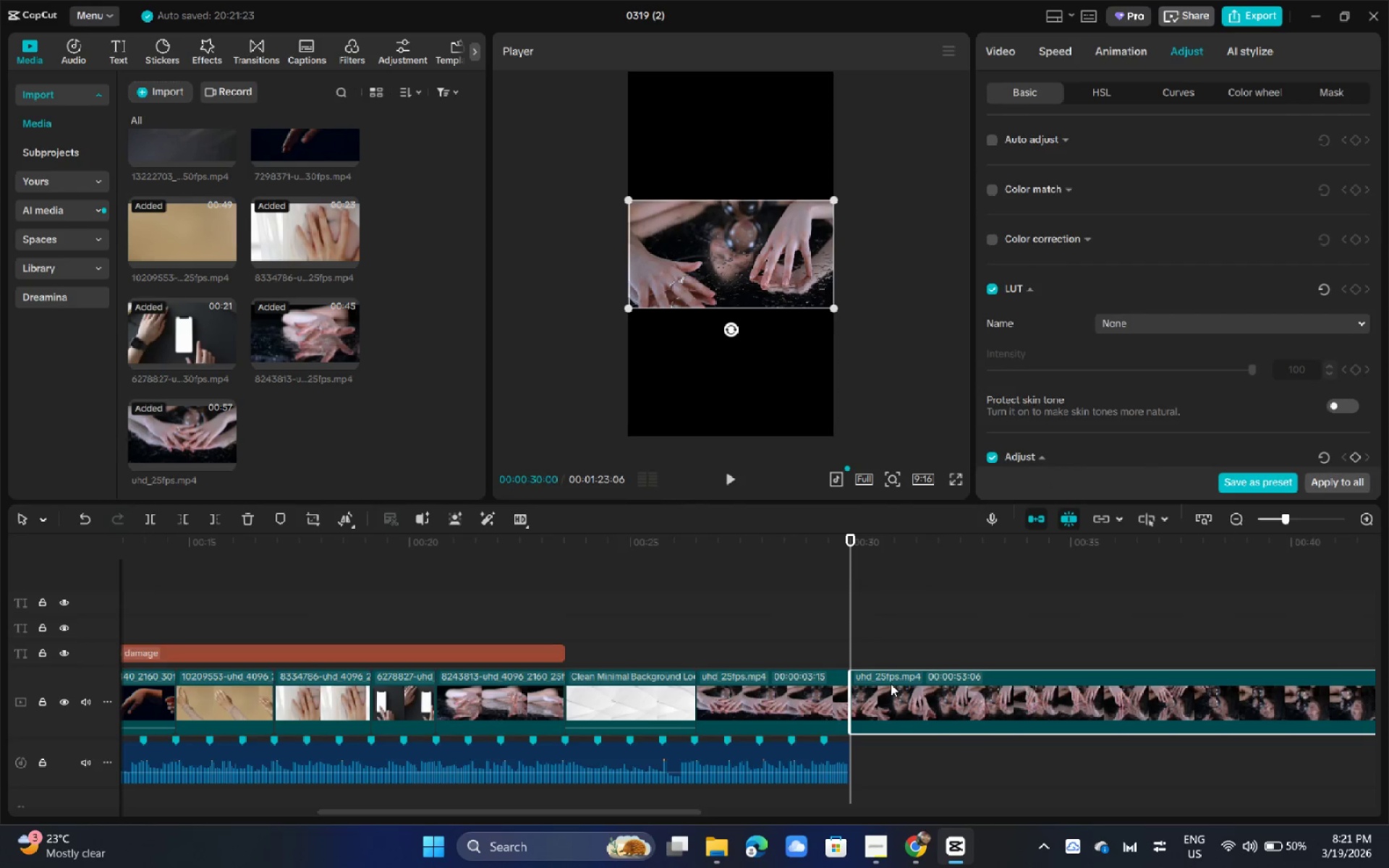 
key(Delete)
 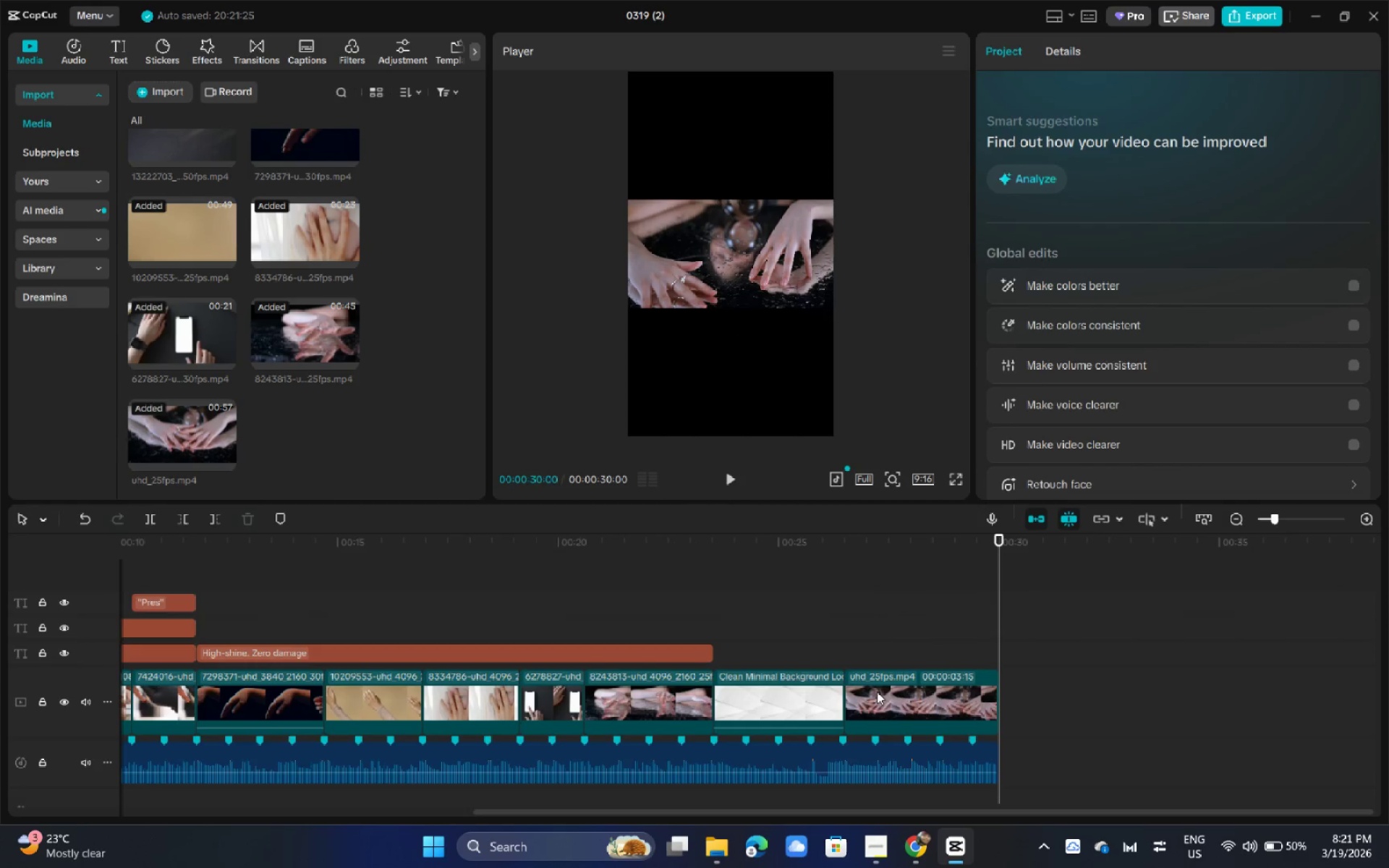 
left_click([877, 701])
 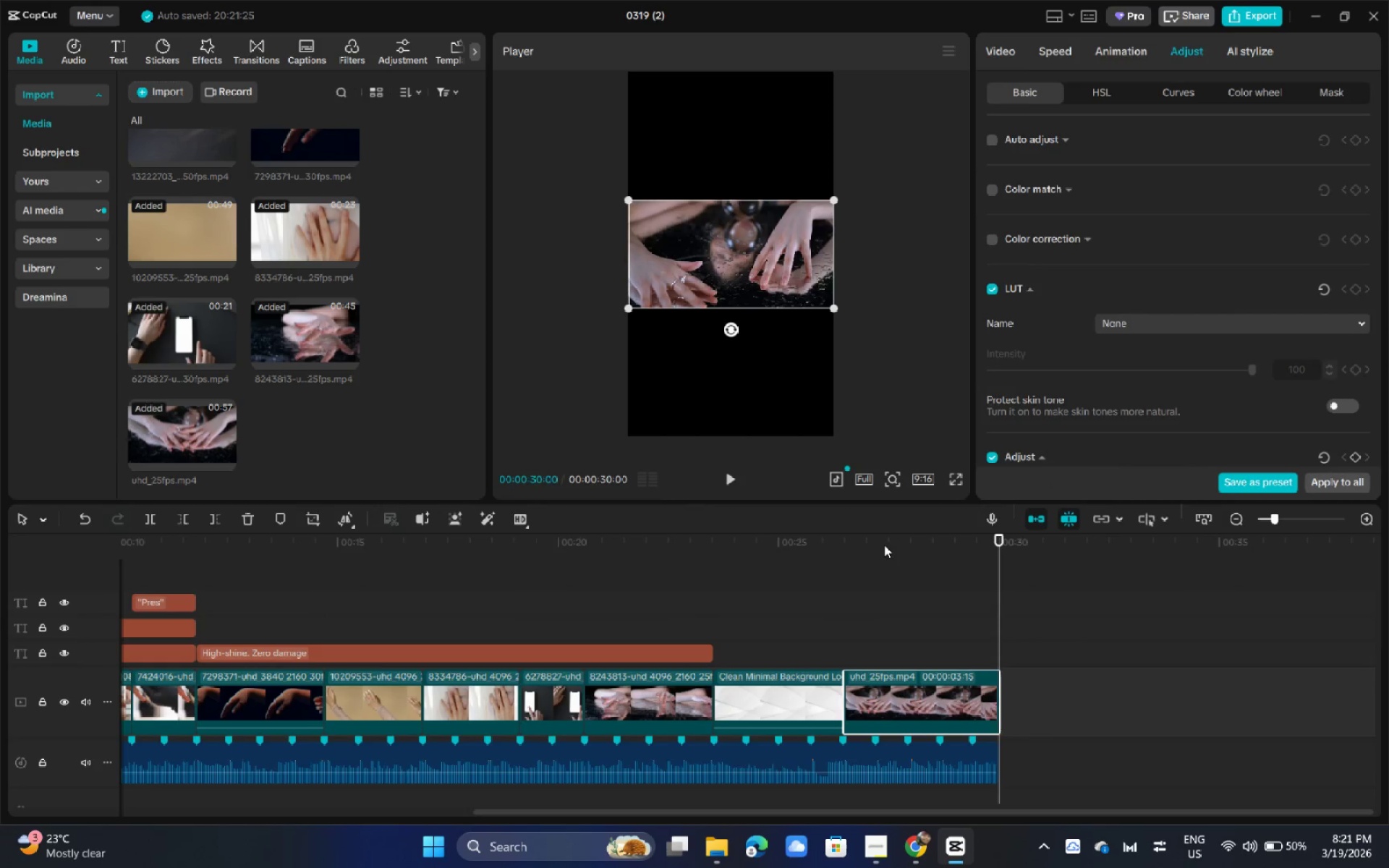 
left_click_drag(start_coordinate=[875, 542], to_coordinate=[872, 542])
 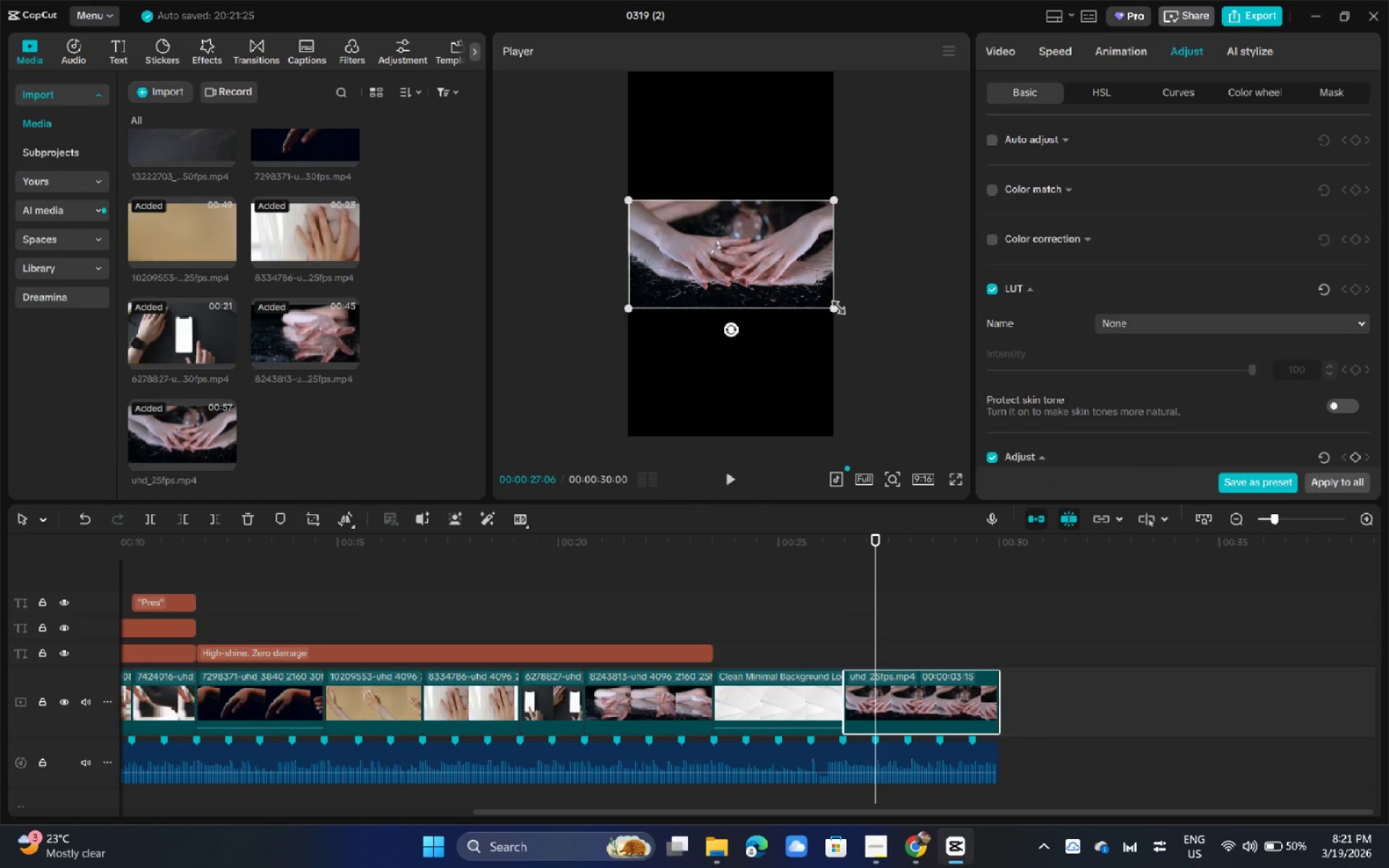 
left_click_drag(start_coordinate=[834, 305], to_coordinate=[1095, 650])
 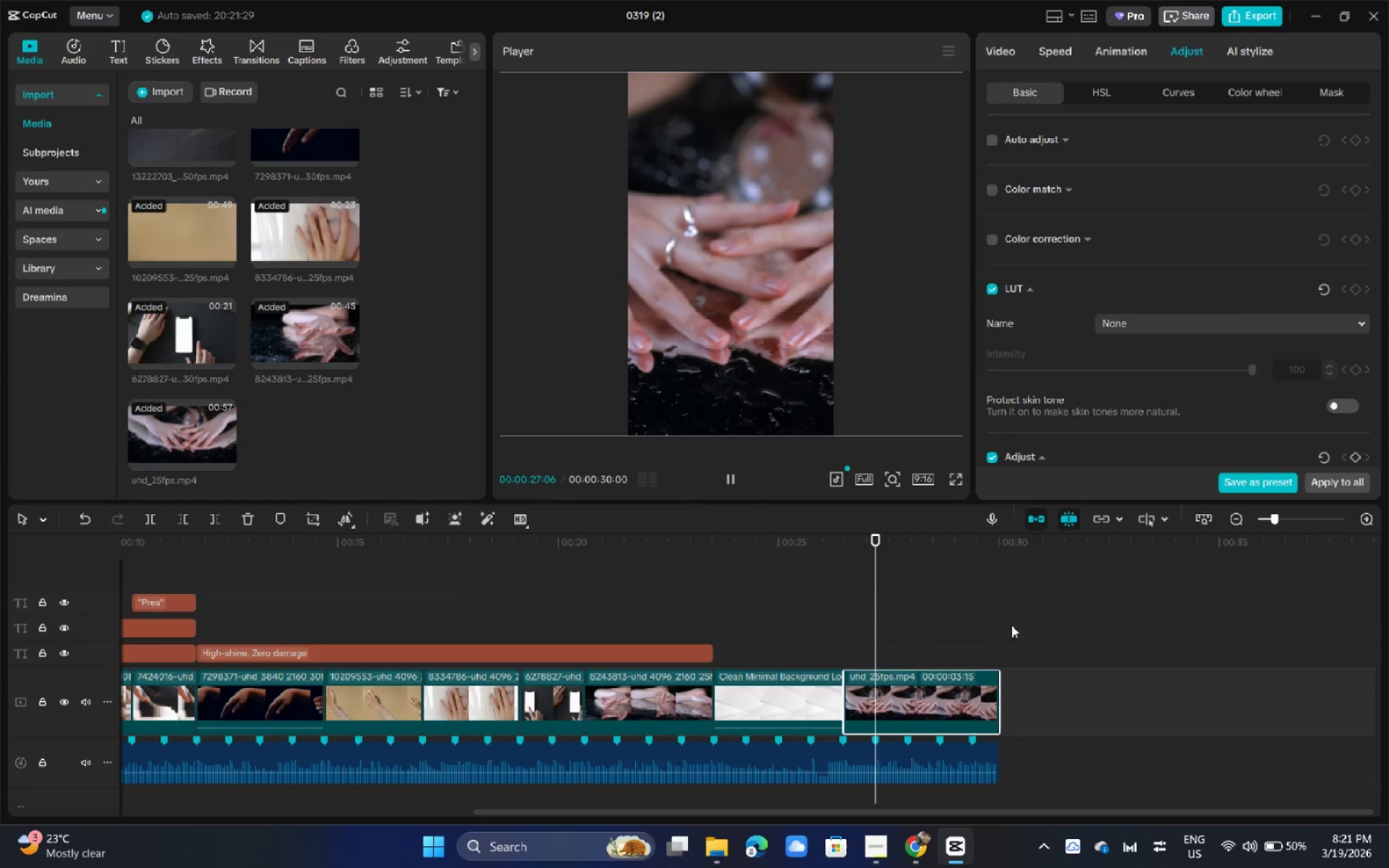 
key(Space)
 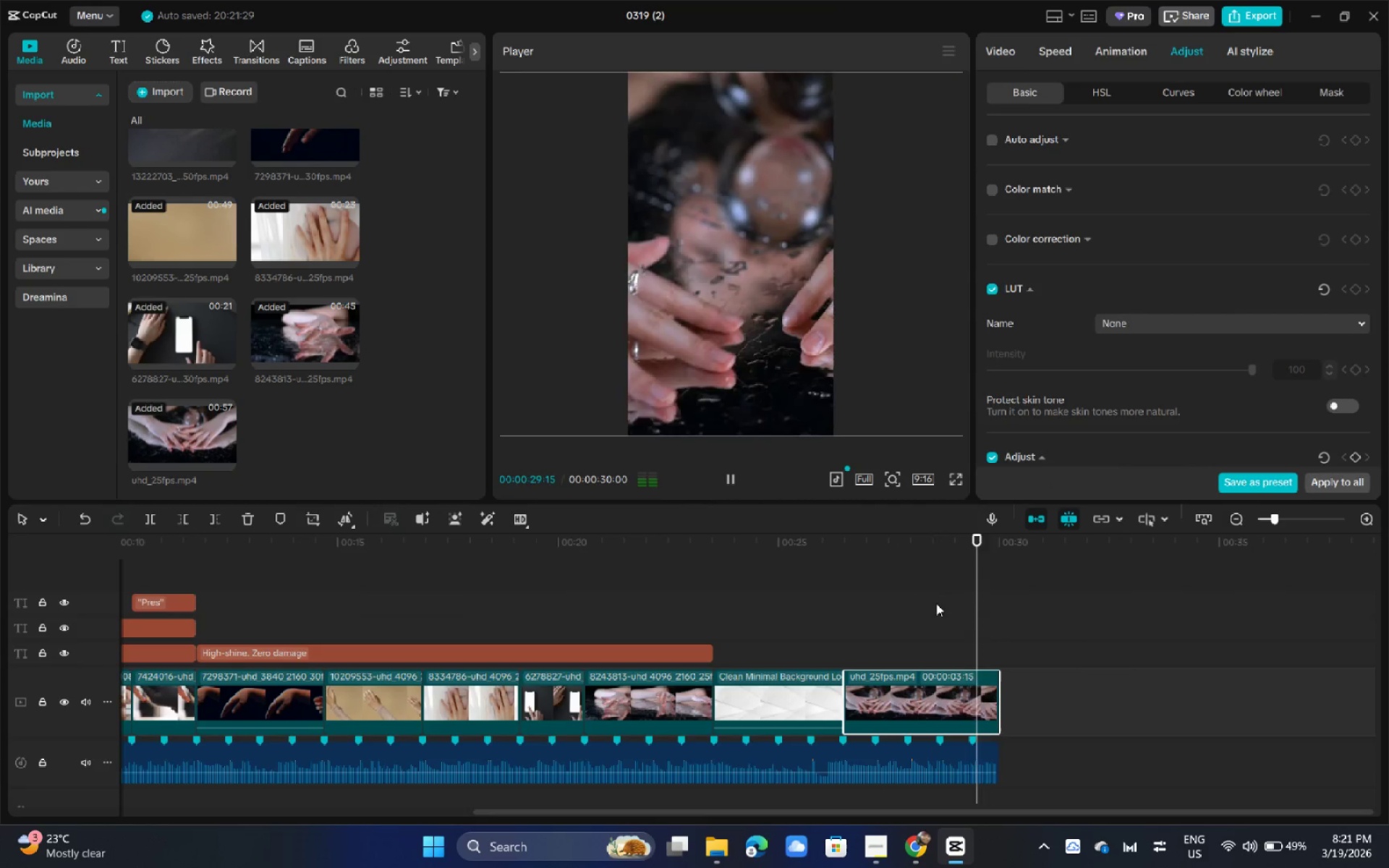 
key(Space)
 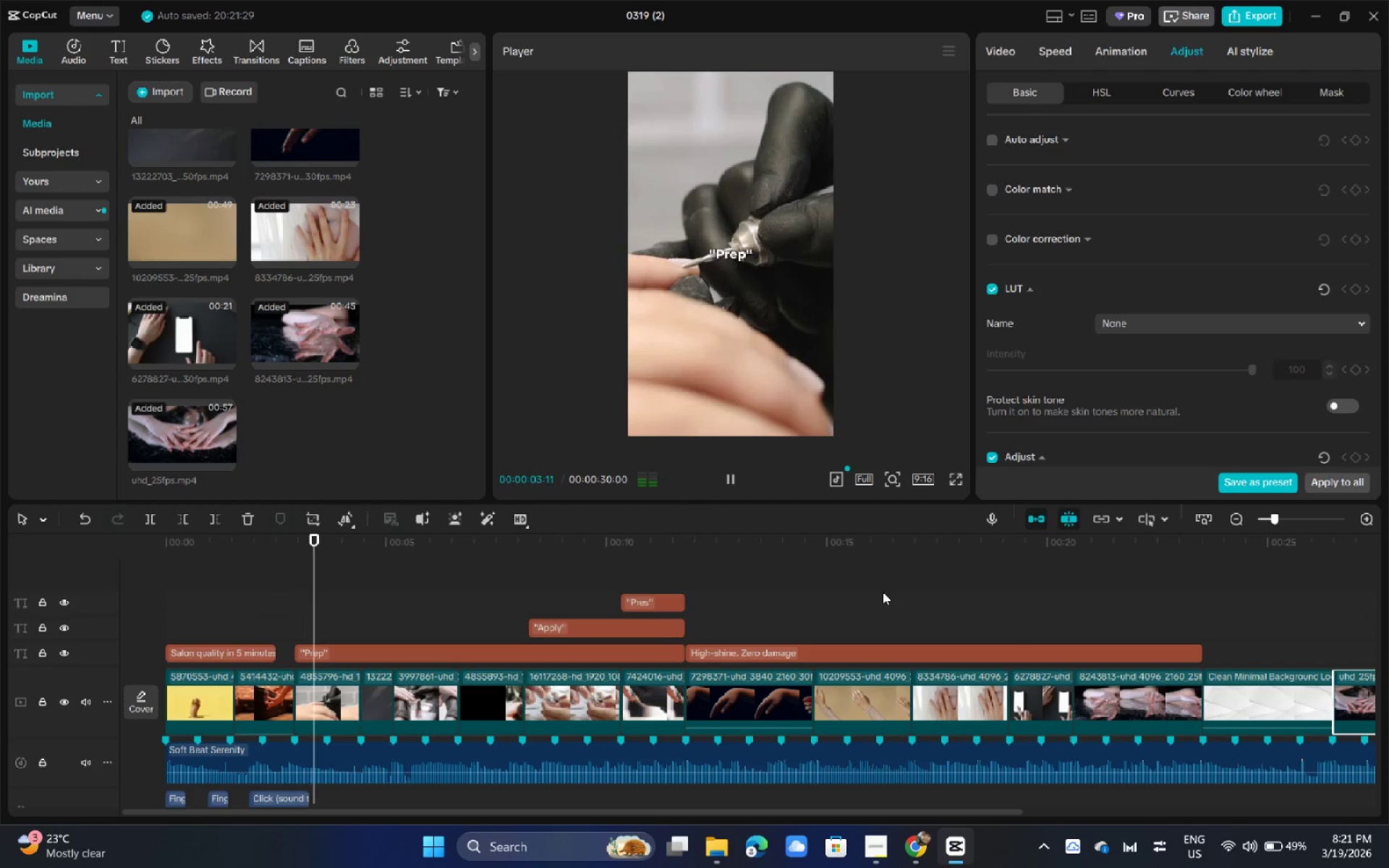 
key(Space)
 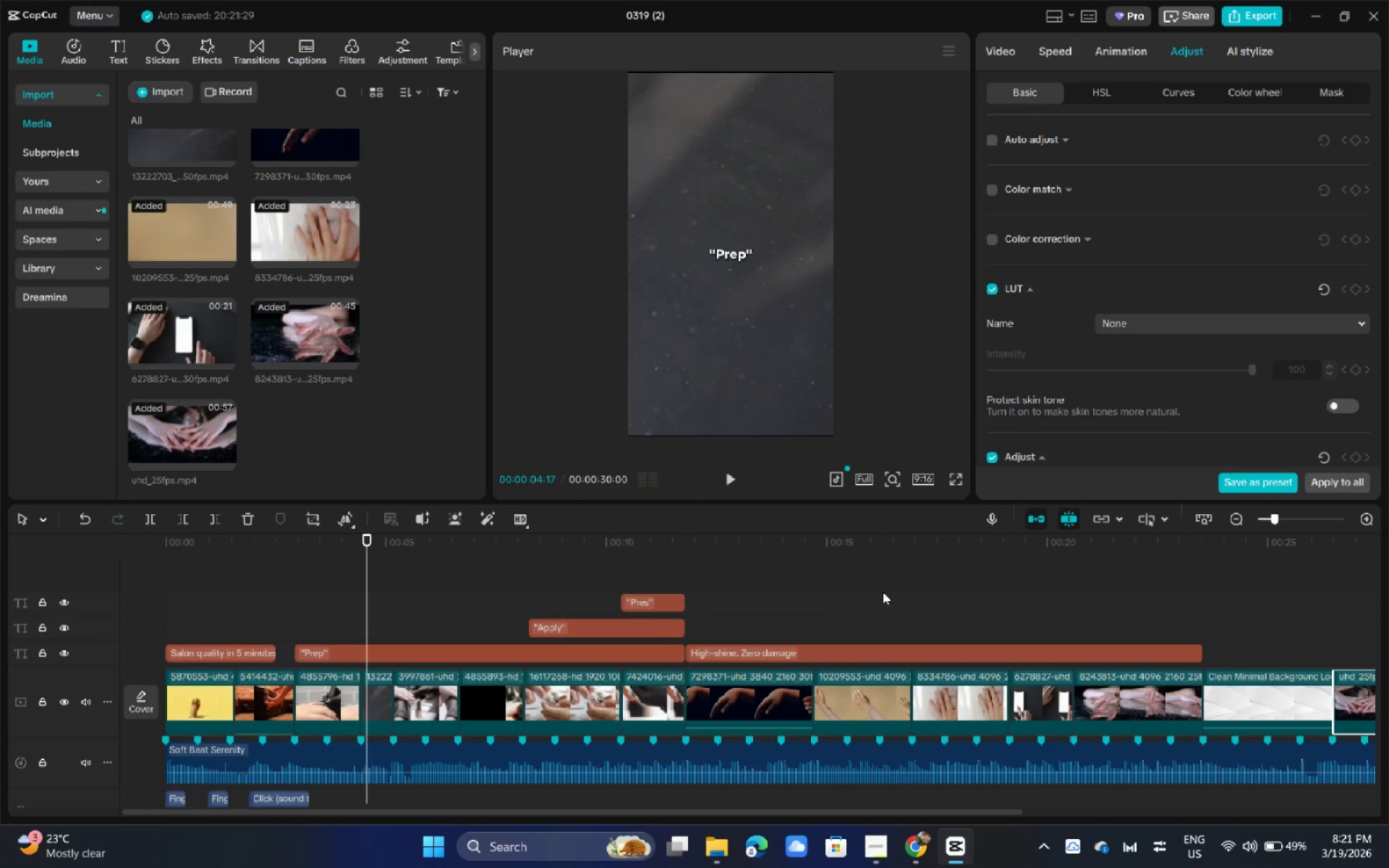 
wait(16.34)
 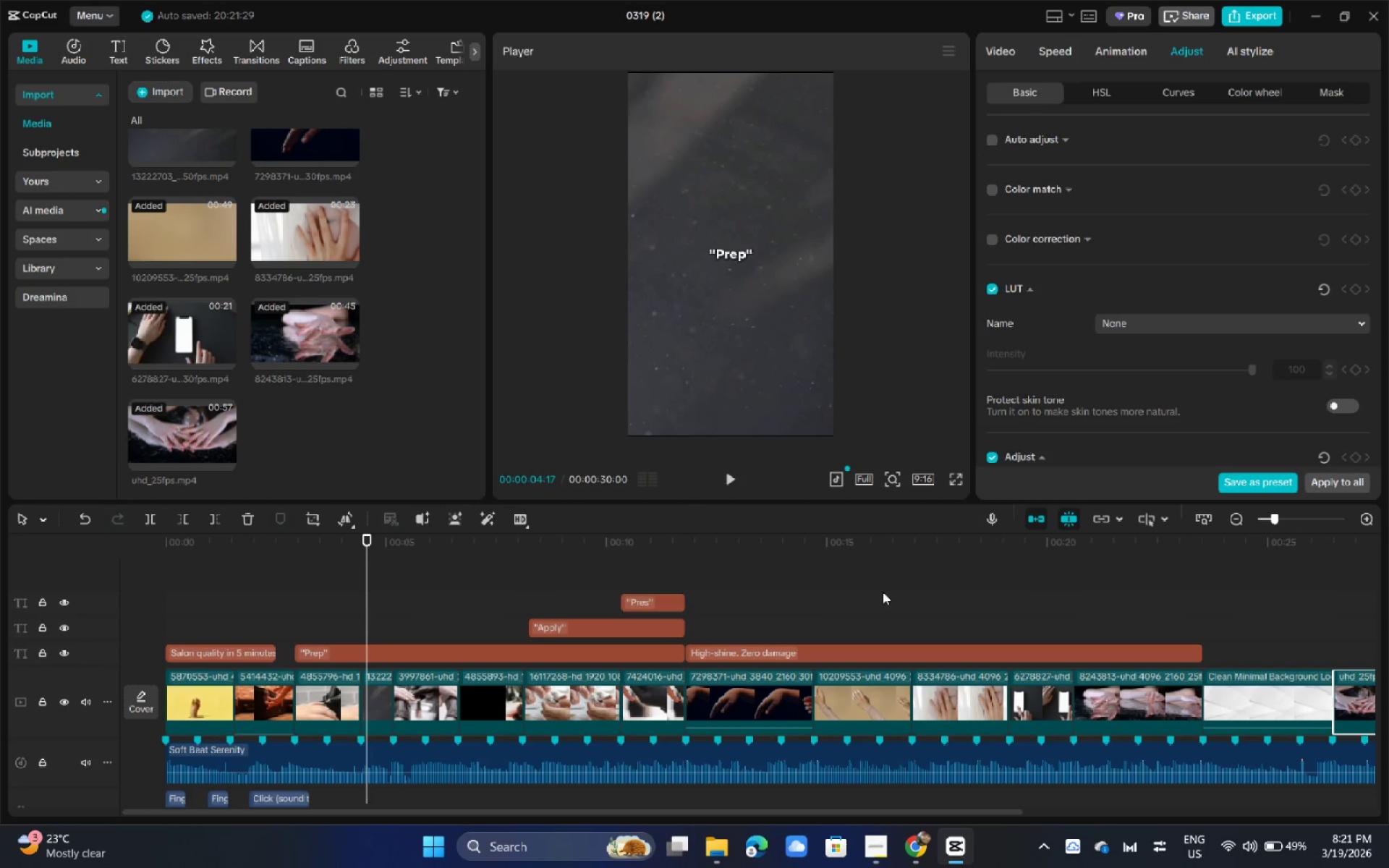 
left_click([875, 846])